 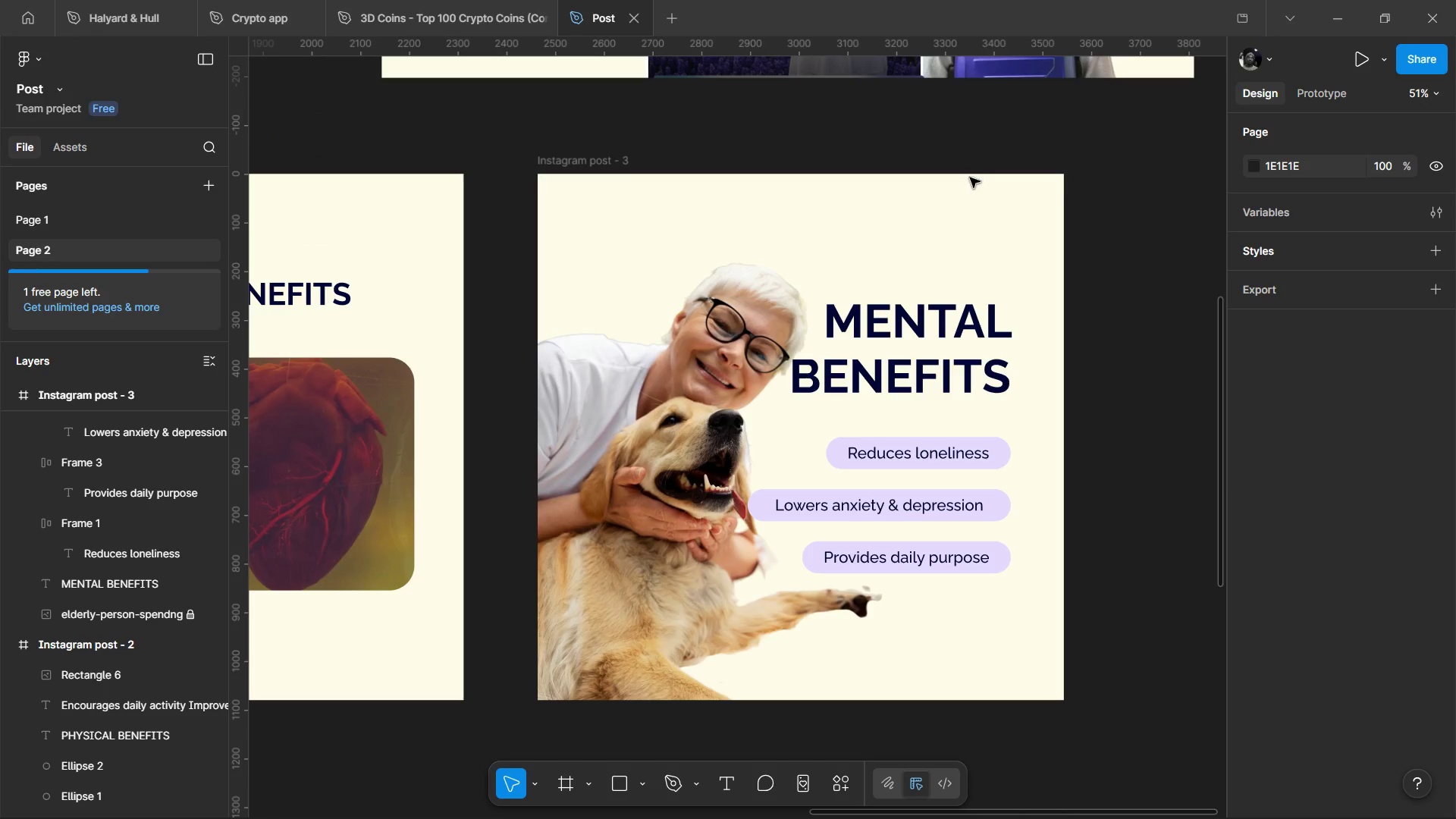 
scroll: coordinate [848, 614], scroll_direction: down, amount: 8.0
 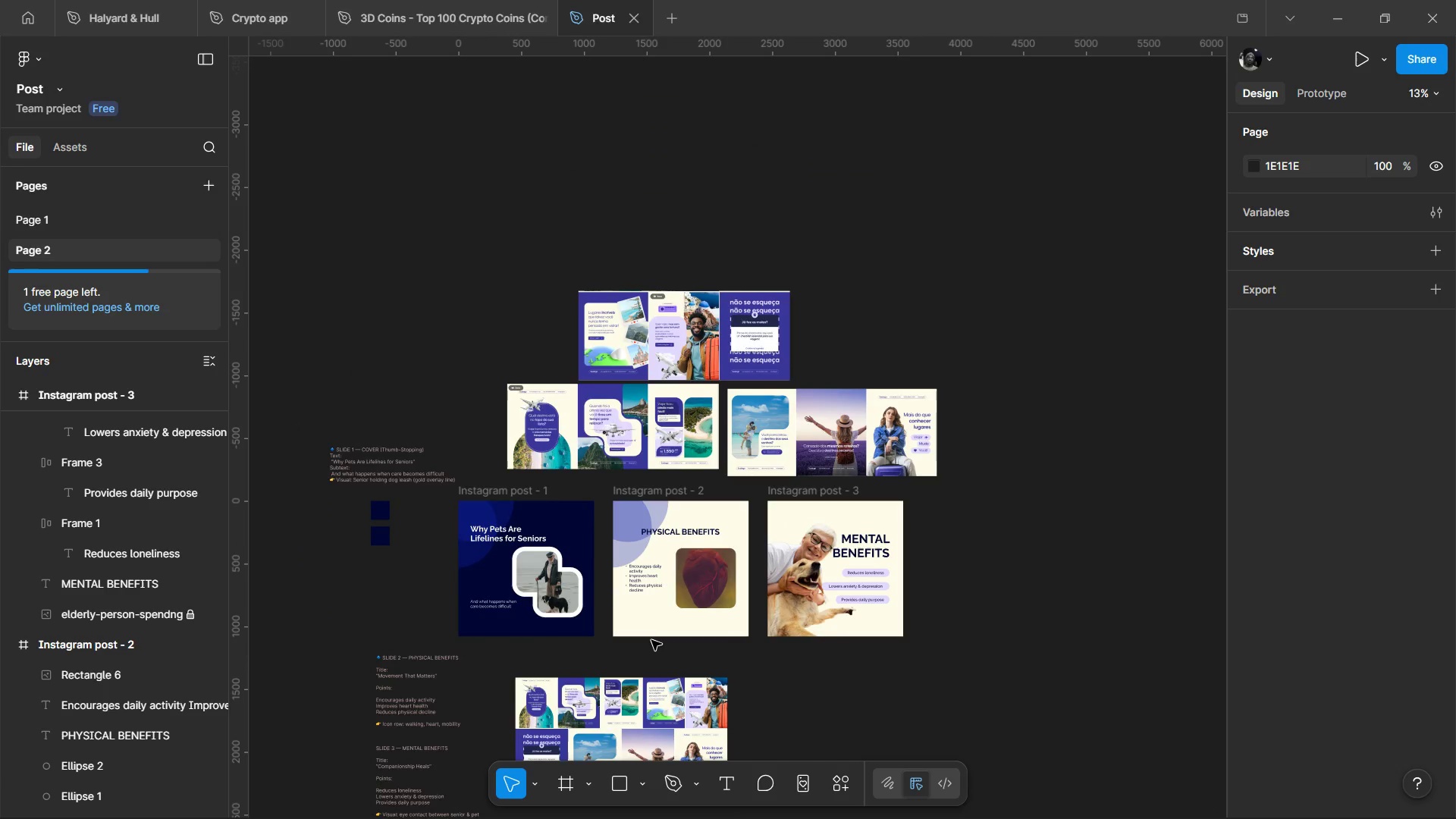 
hold_key(key=ControlLeft, duration=0.91)
scroll: coordinate [649, 639], scroll_direction: up, amount: 1.0
 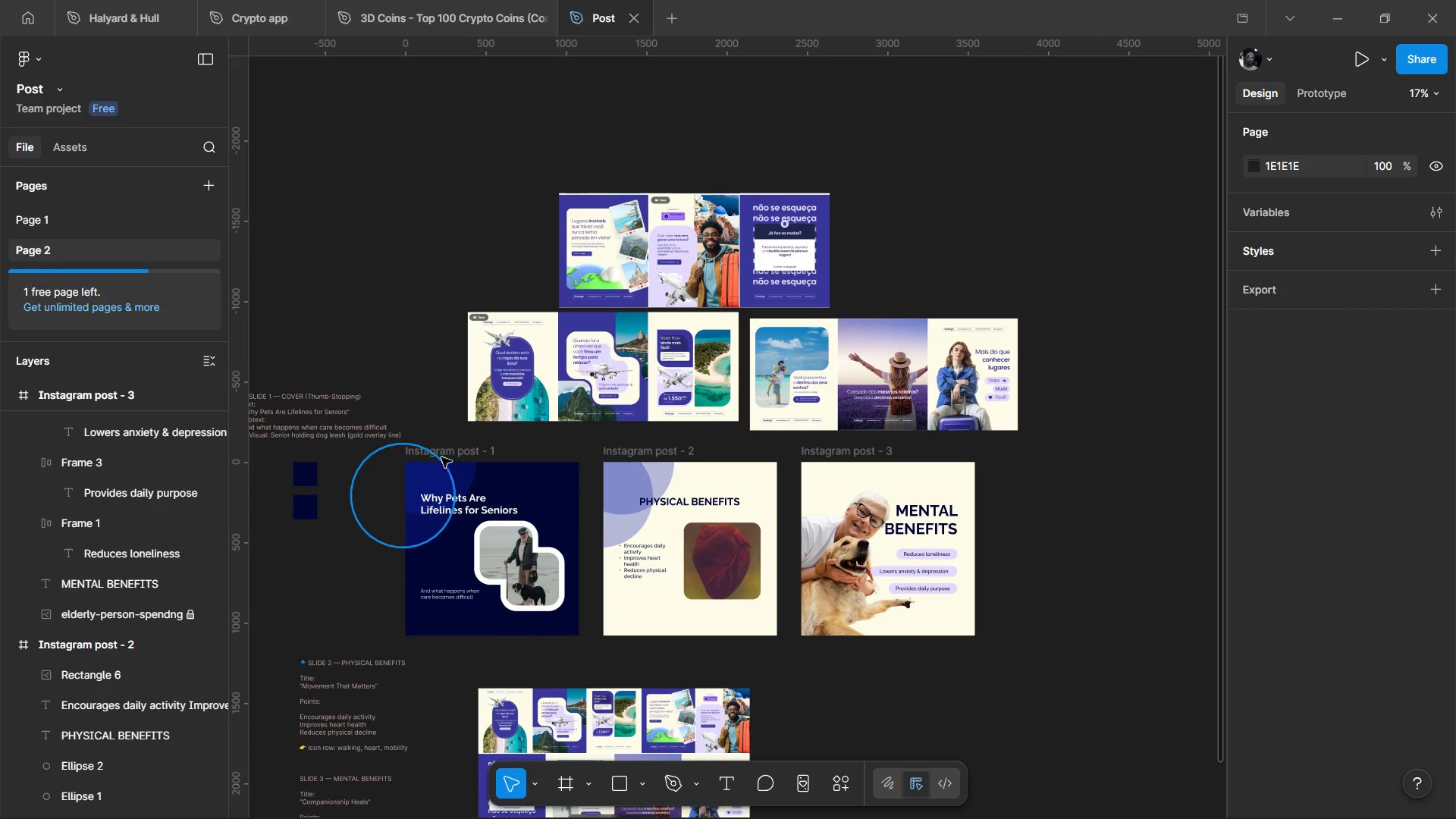 
left_click([444, 443])
 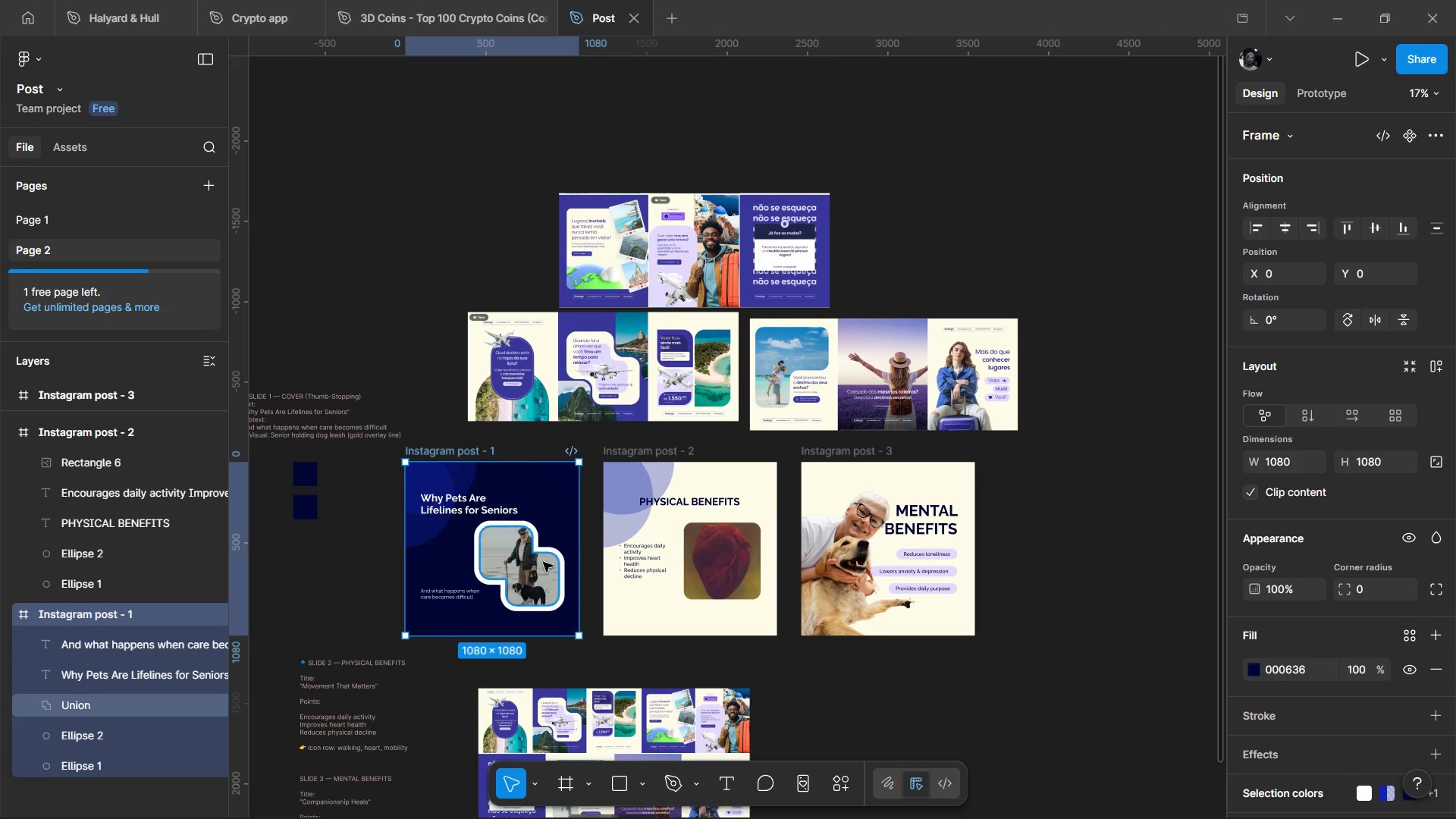 
hold_key(key=AltLeft, duration=1.51)
left_click_drag(start_coordinate=[548, 487], to_coordinate=[1145, 488])
 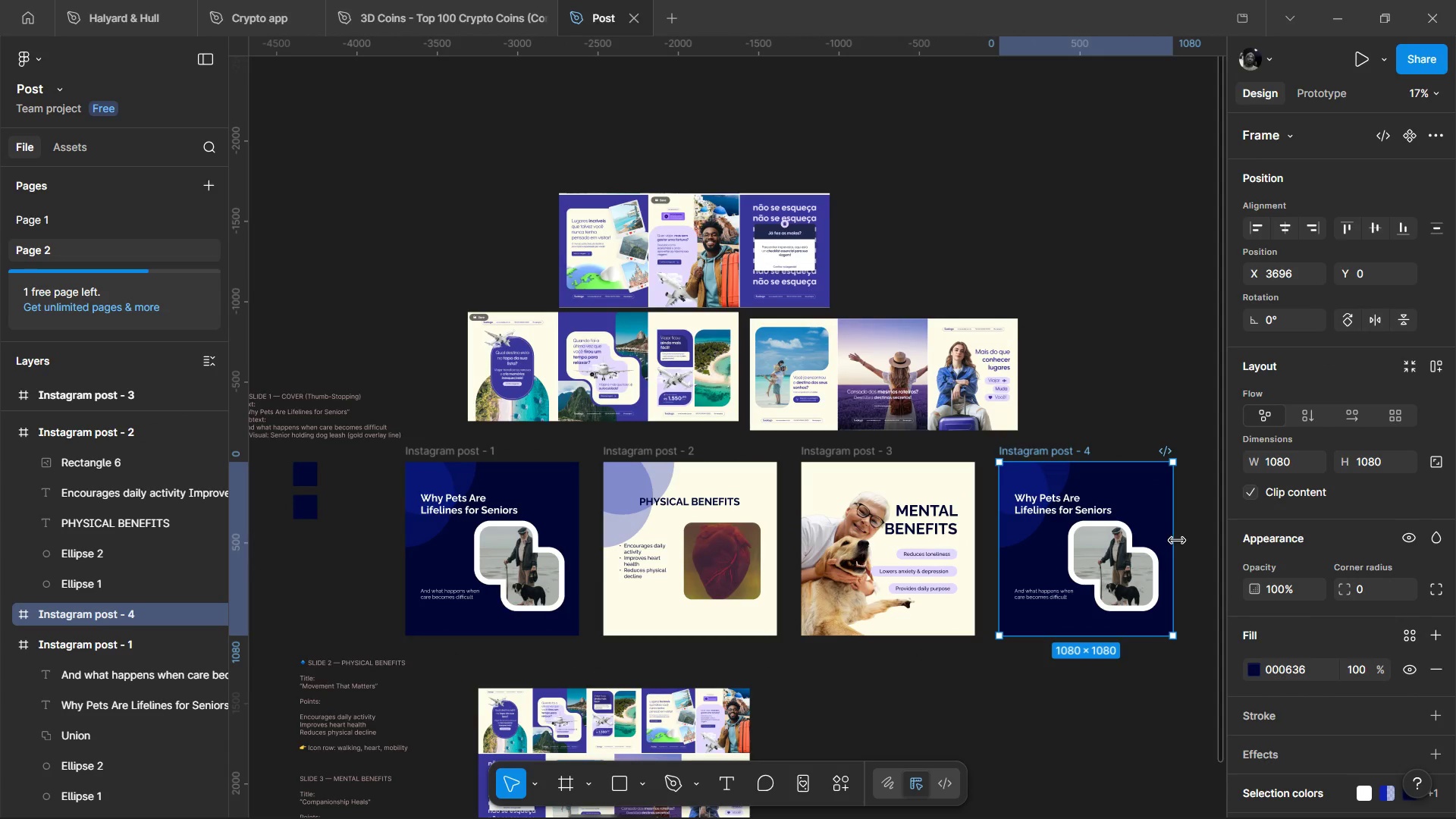 
hold_key(key=AltLeft, duration=1.53)
 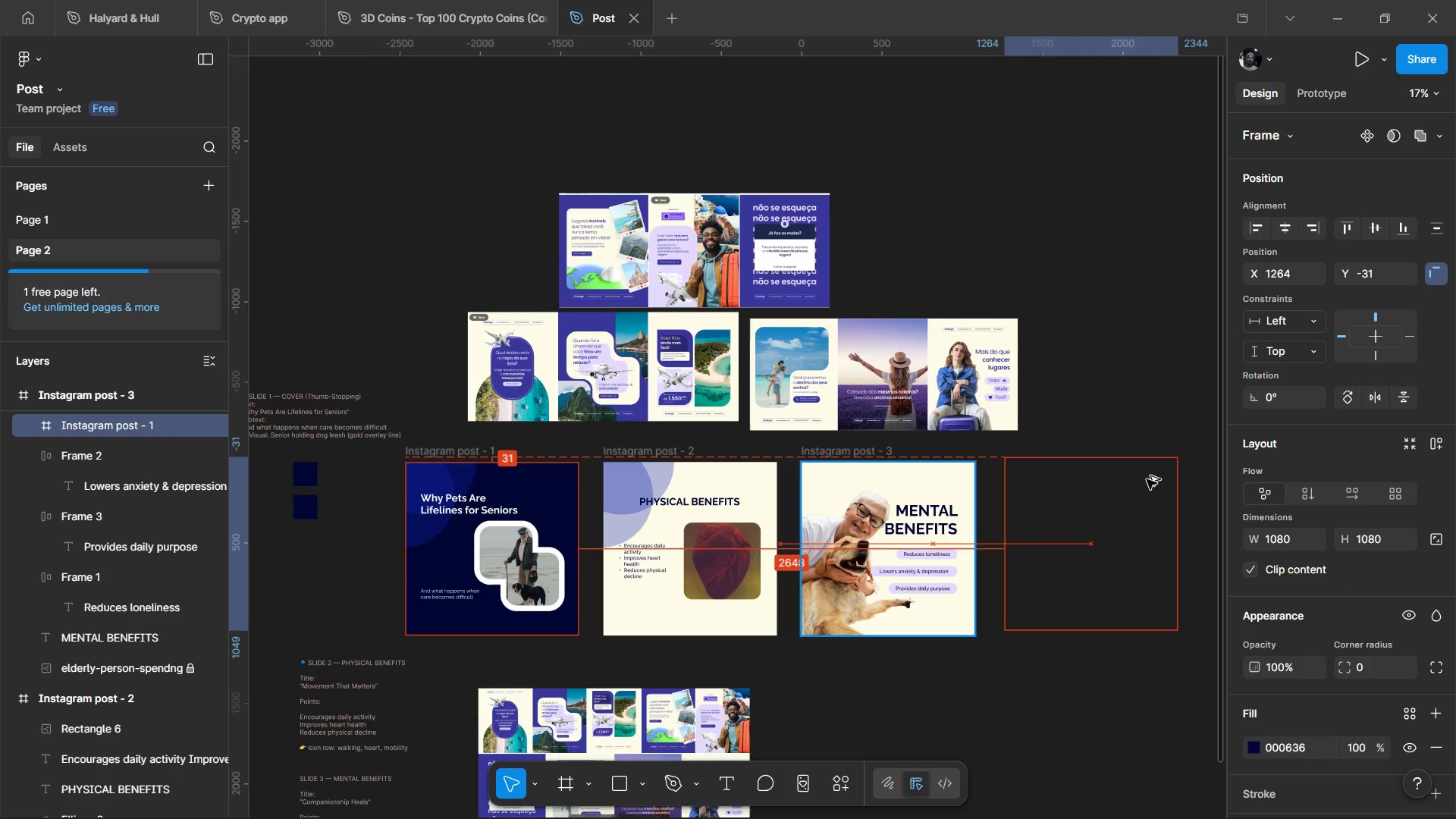 
hold_key(key=AltLeft, duration=1.5)
 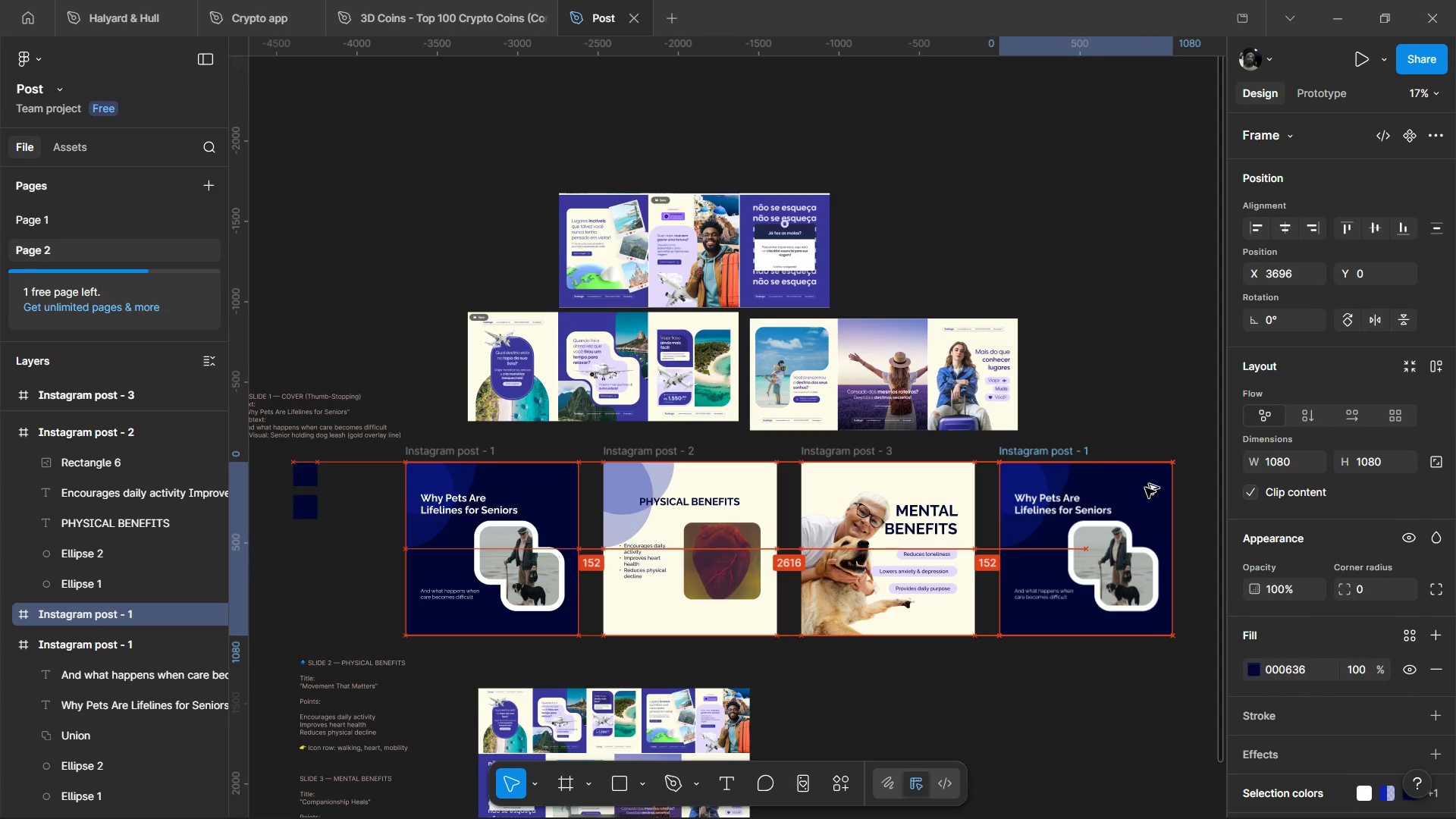 
hold_key(key=AltLeft, duration=0.98)
 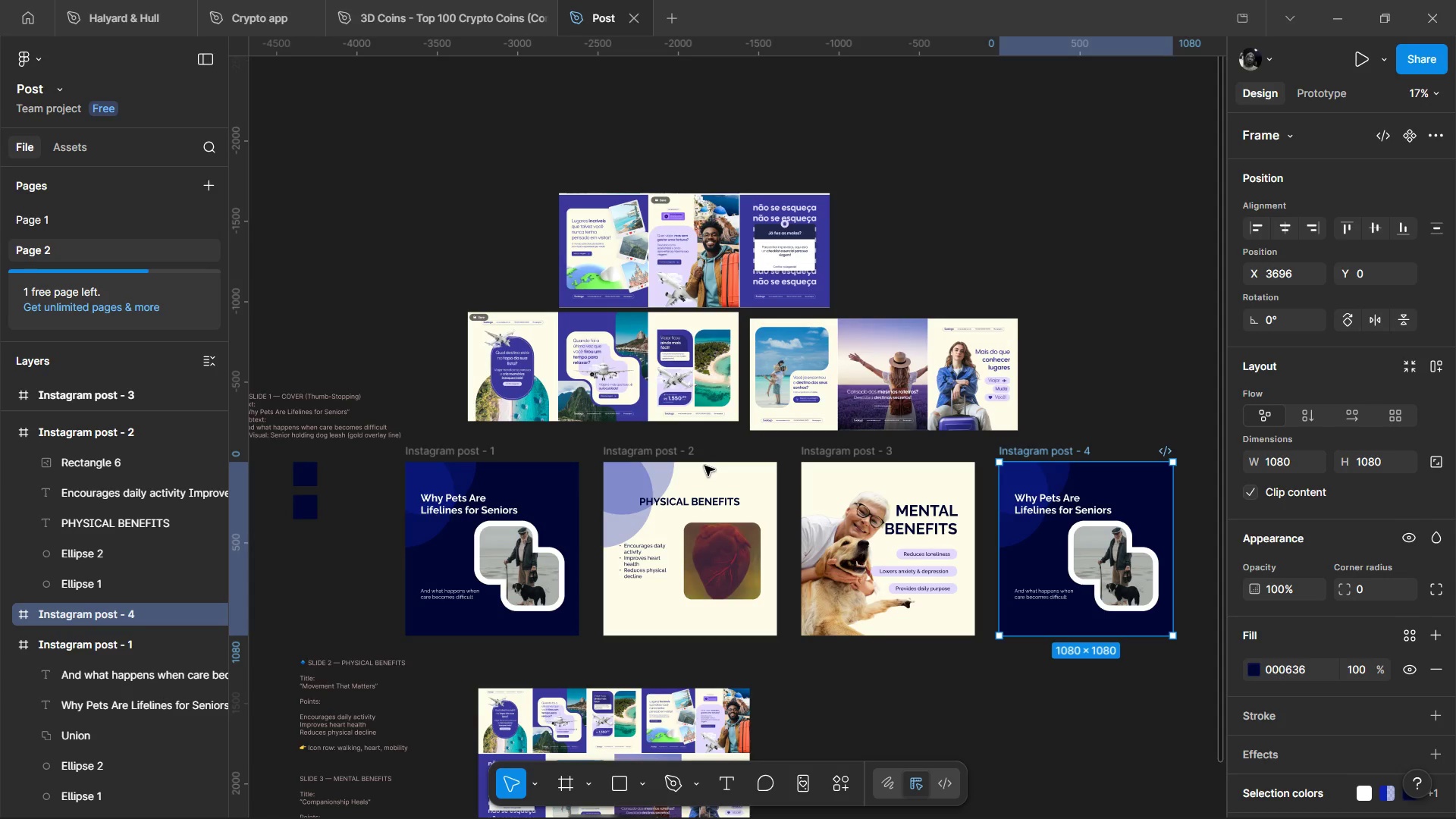 
wait(60.31)
 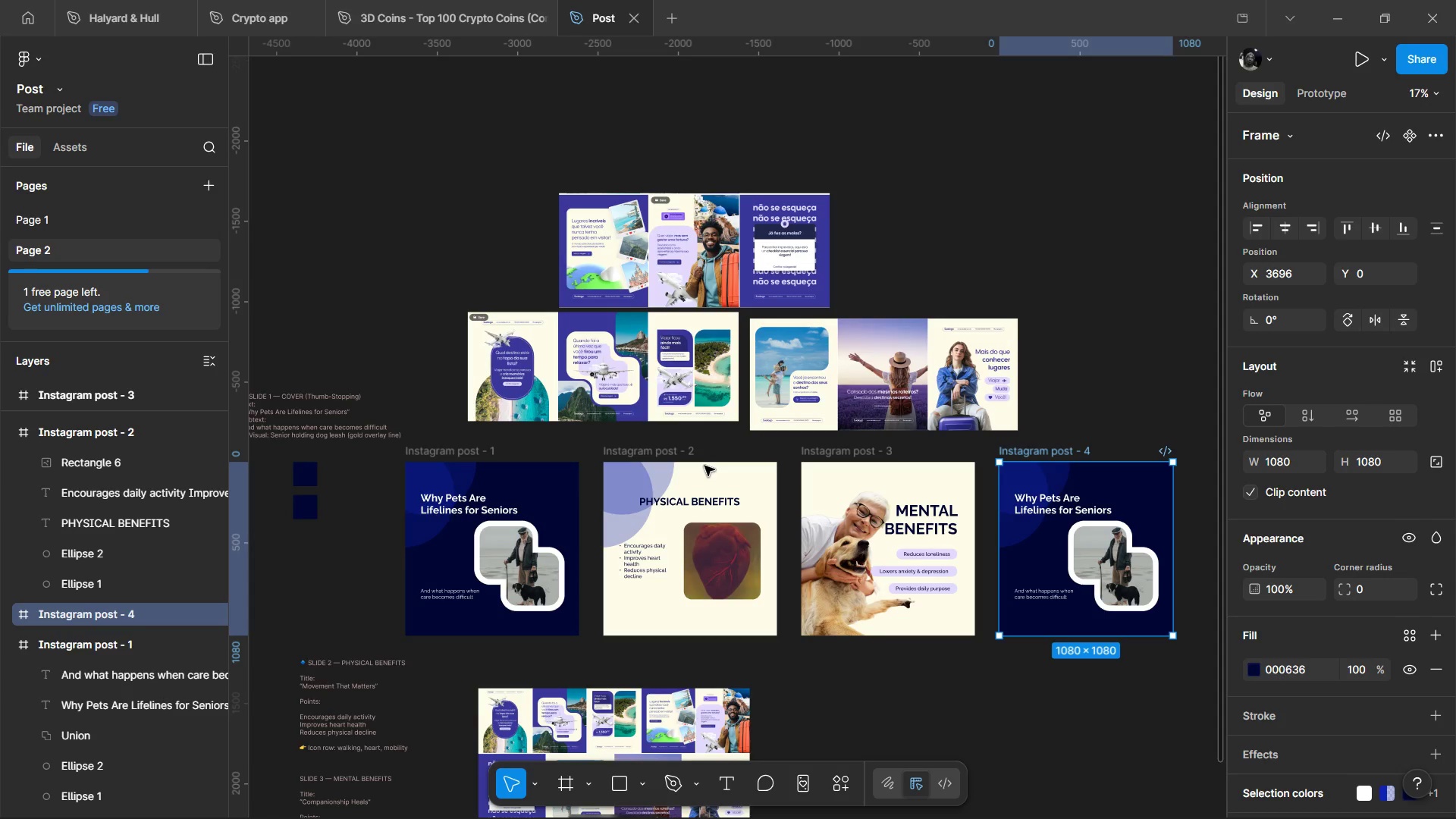 
left_click([813, 802])
 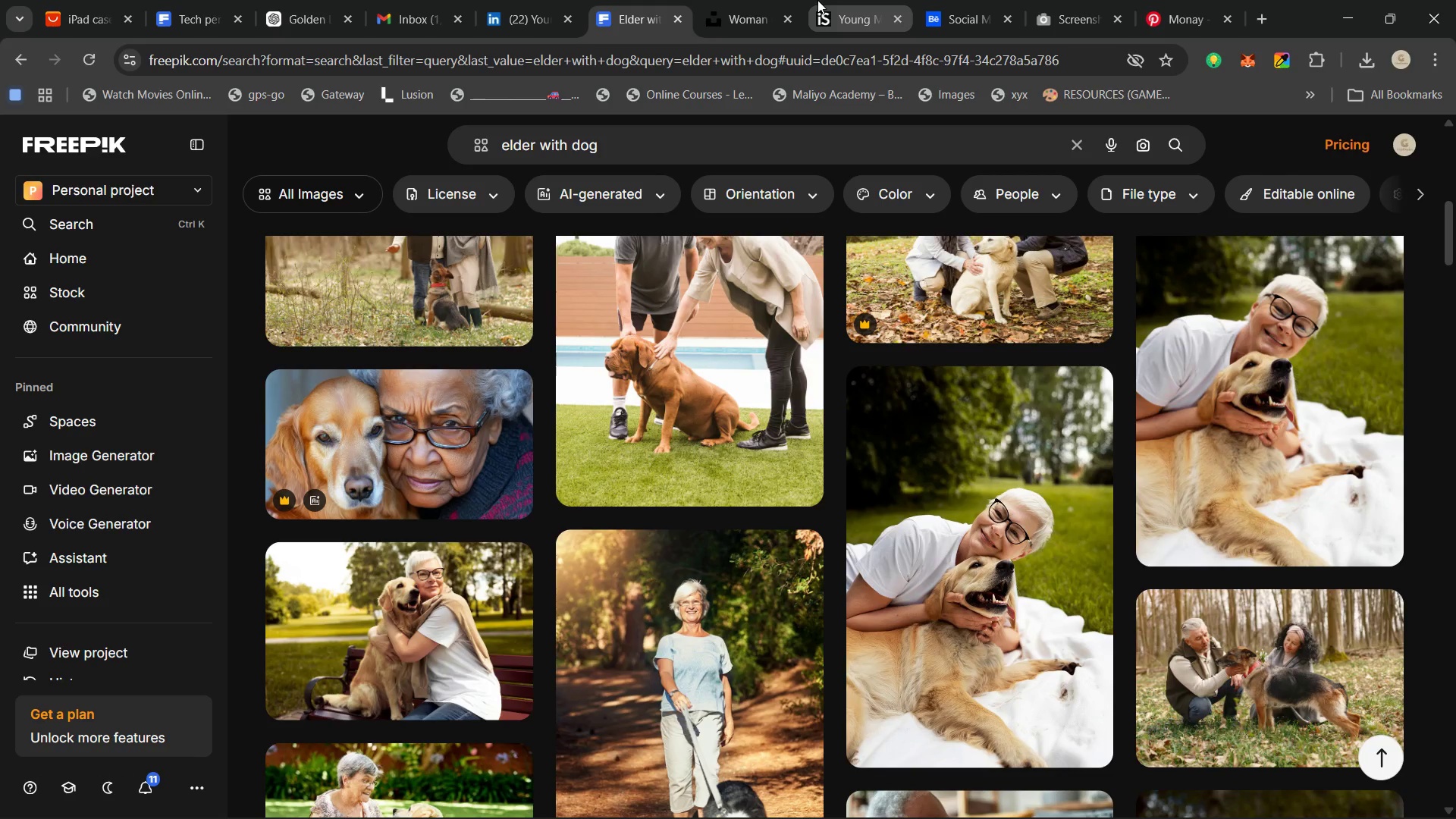 
mouse_move([1078, 17])
 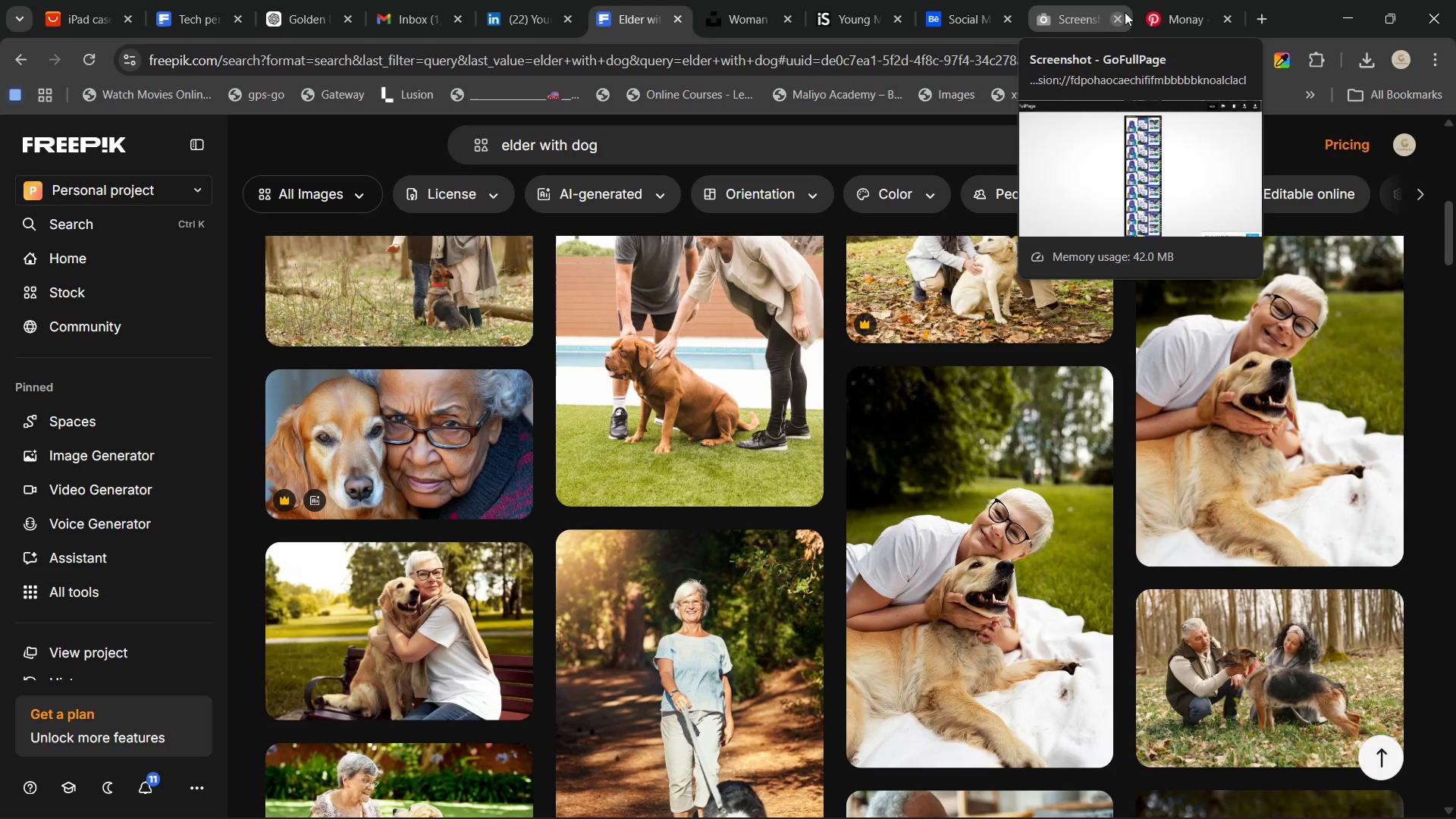 
left_click([1125, 12])
 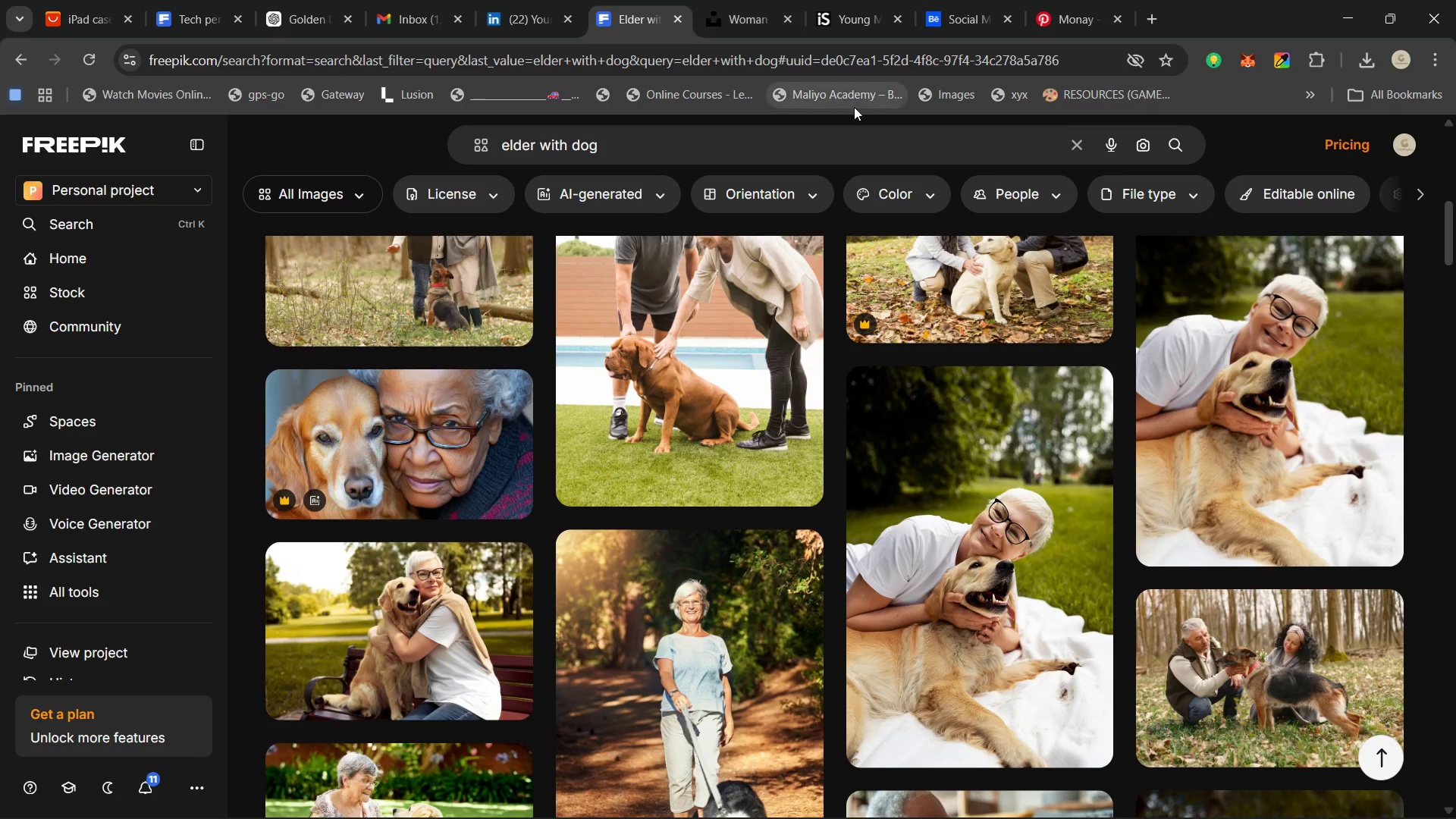 
mouse_move([66, 20])
 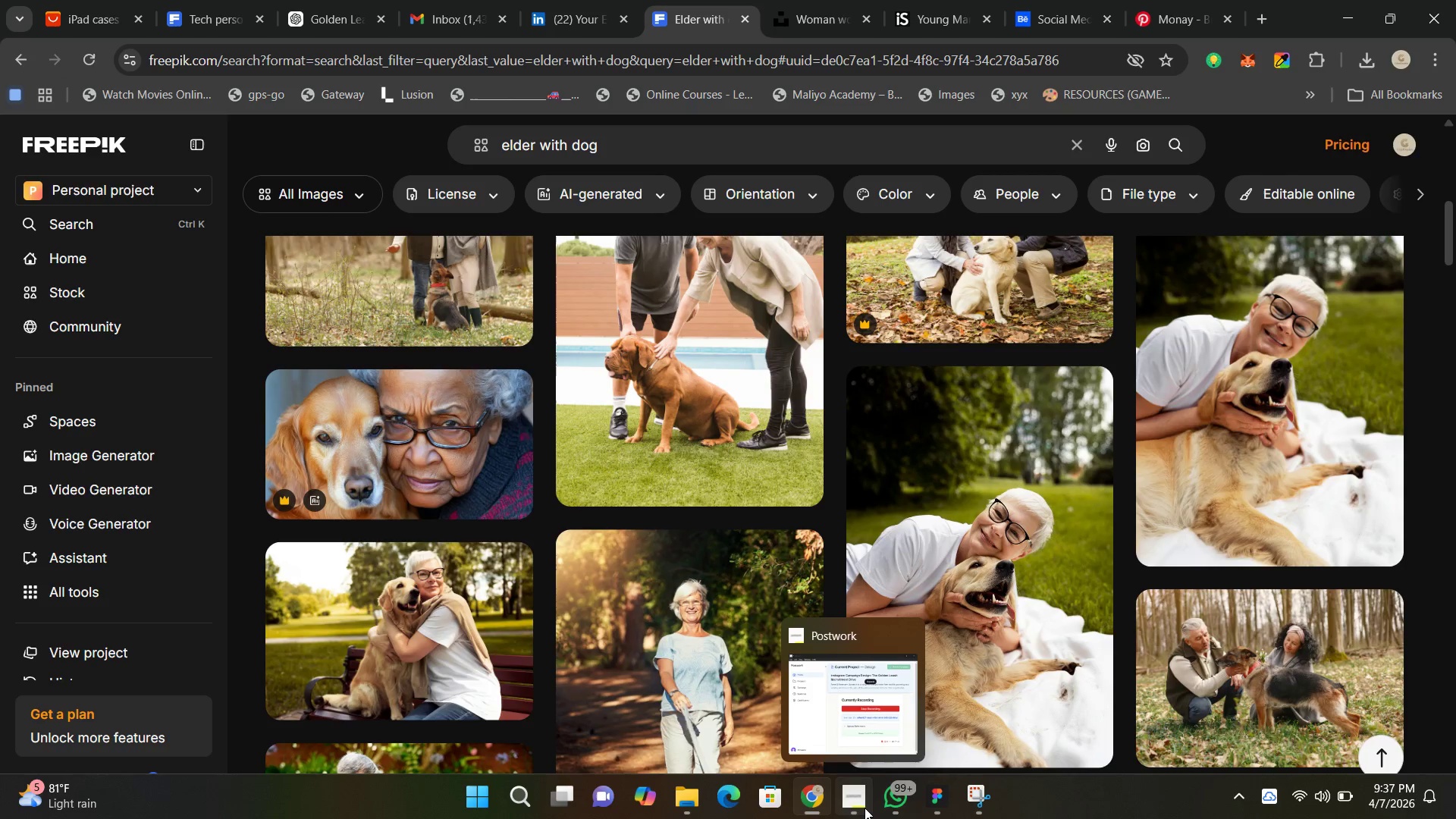 
left_click([863, 803])